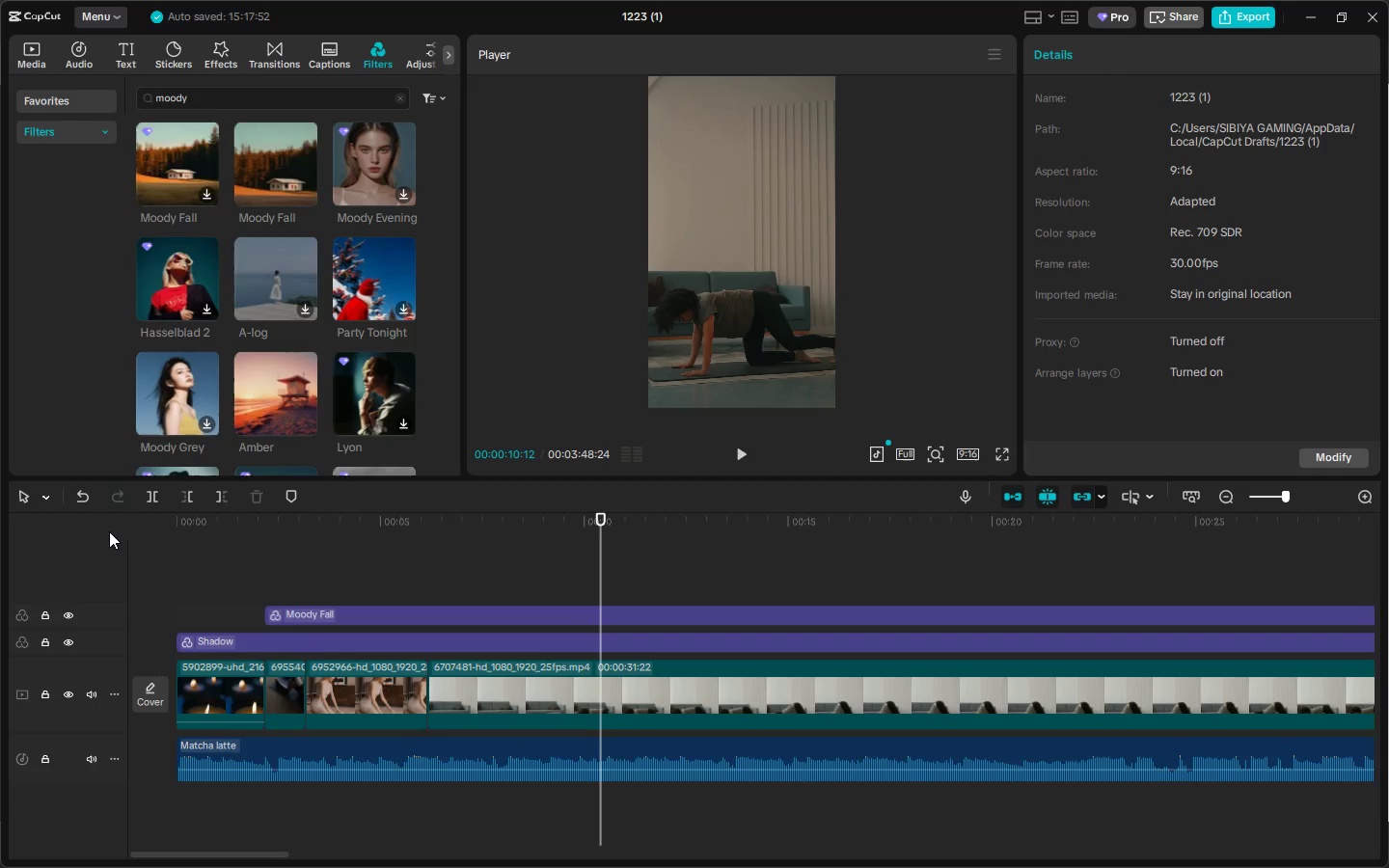 
left_click([869, 696])
 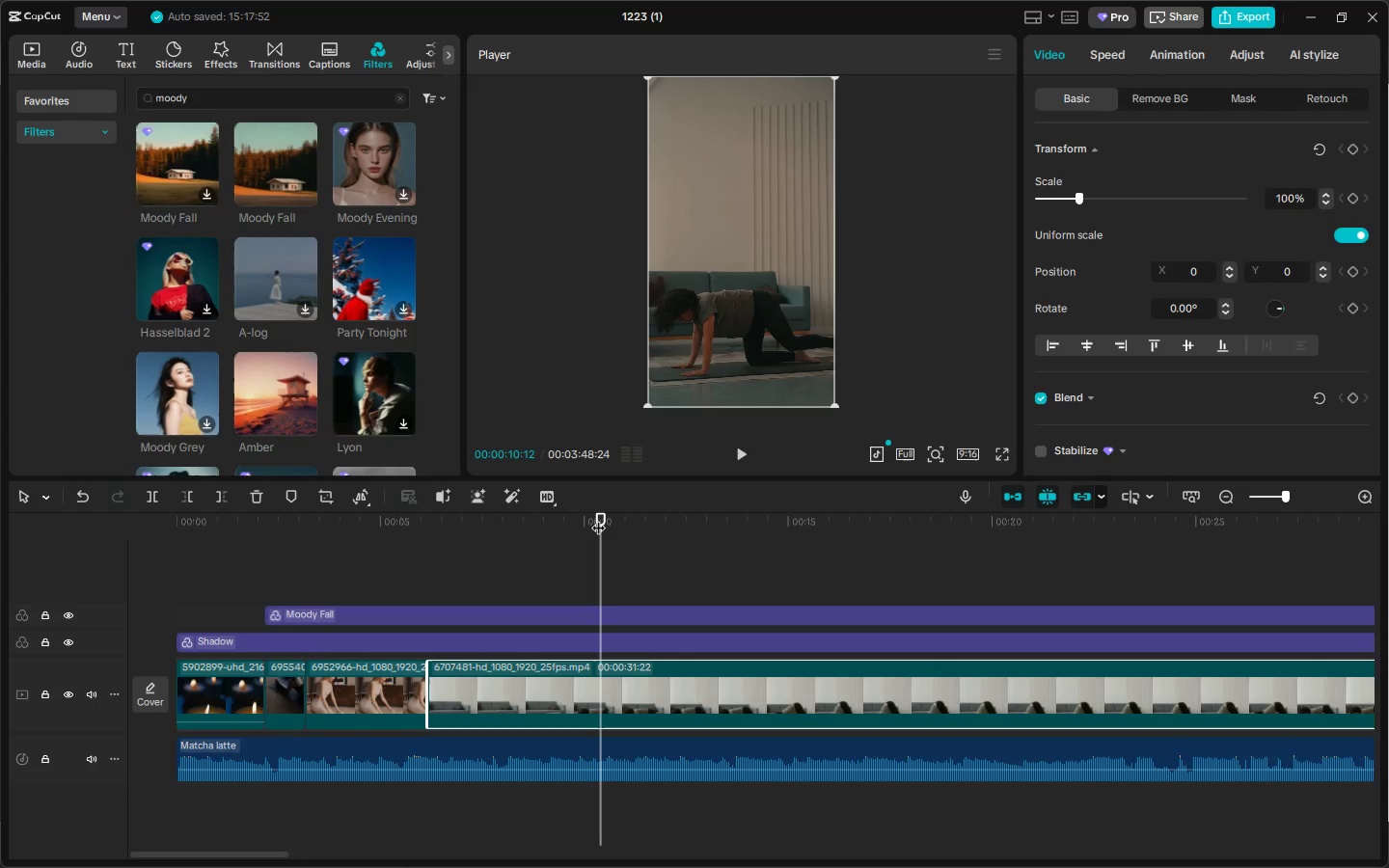 
left_click_drag(start_coordinate=[598, 518], to_coordinate=[550, 520])
 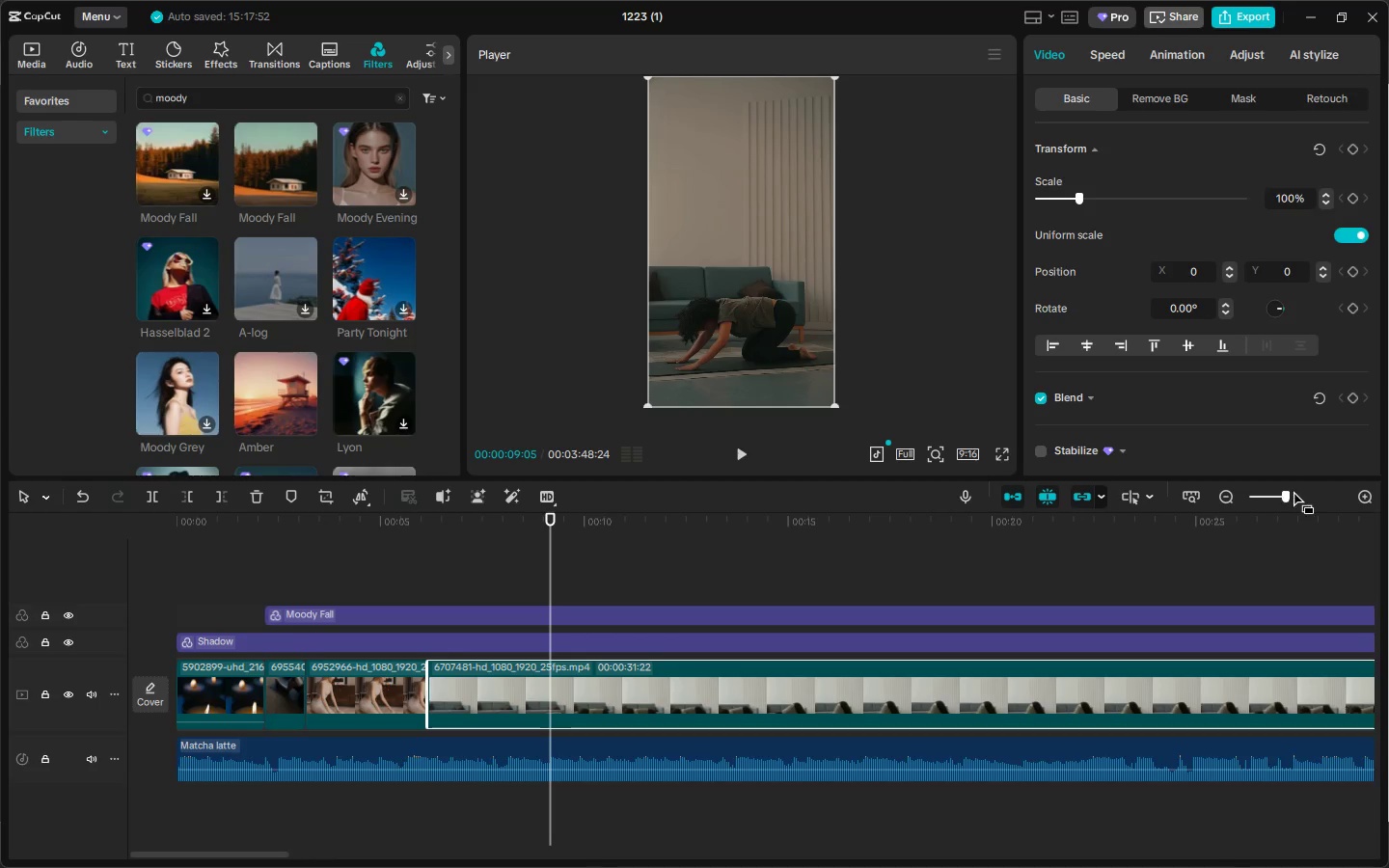 
left_click_drag(start_coordinate=[1287, 490], to_coordinate=[1270, 492])
 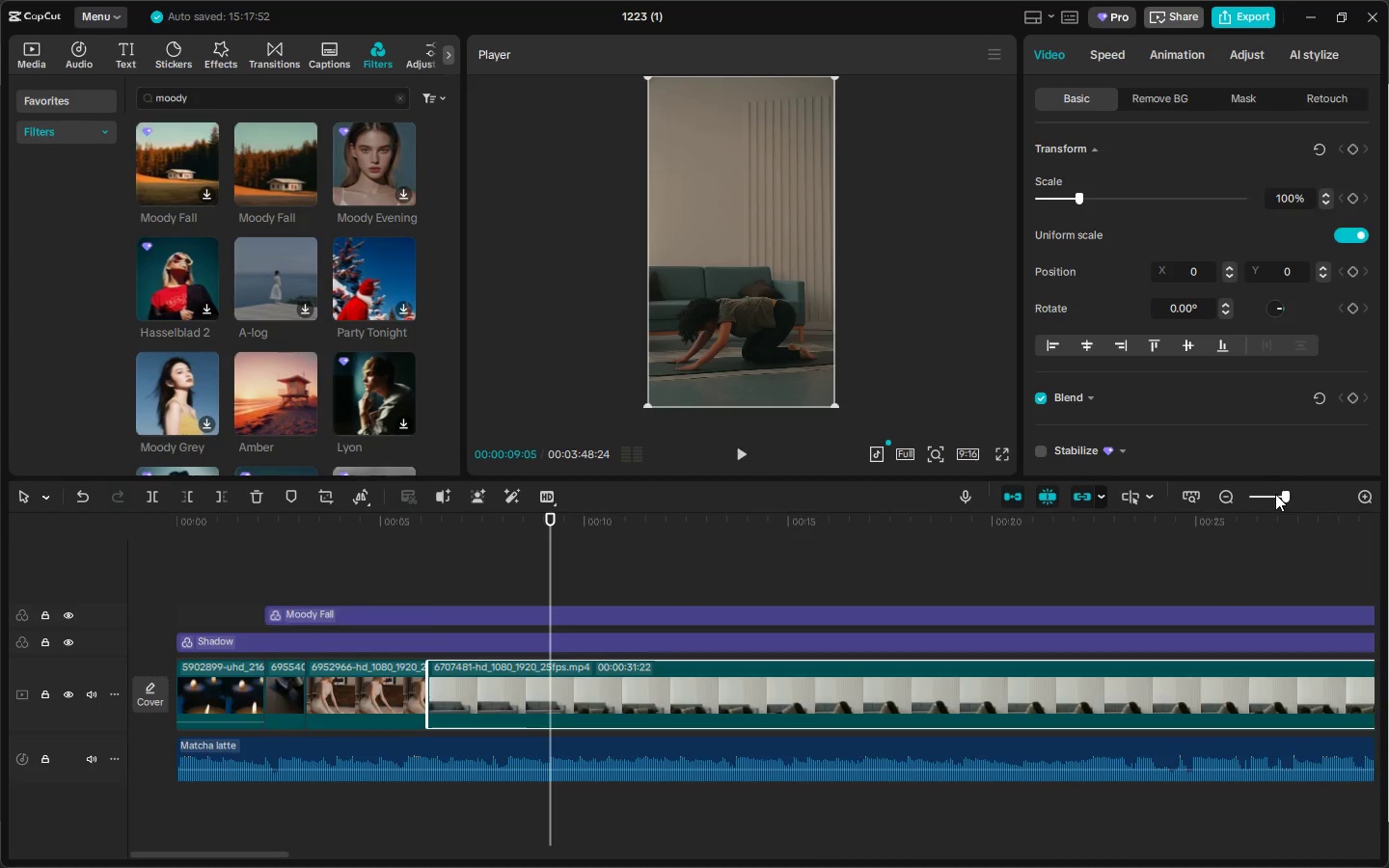 
left_click([1275, 494])
 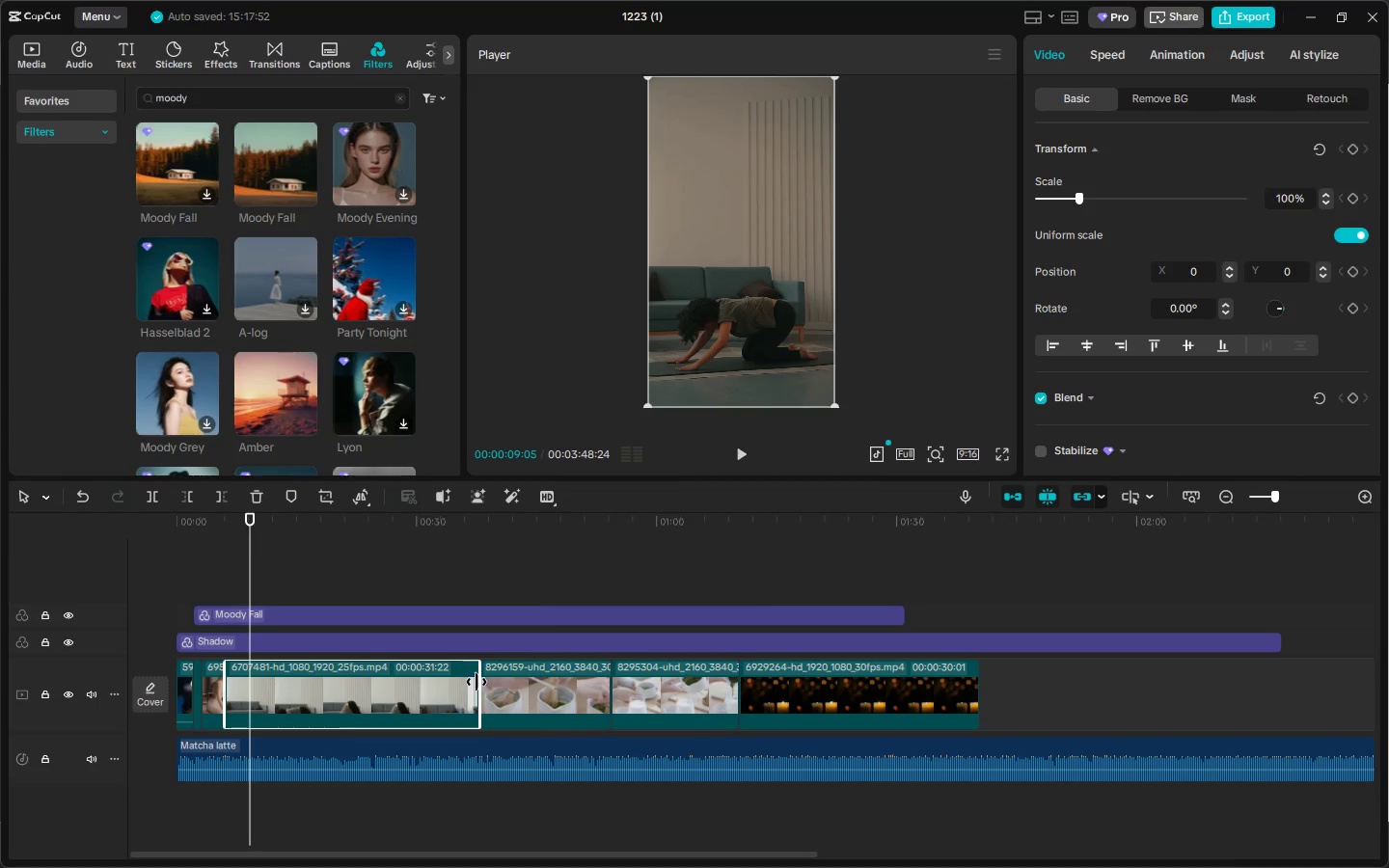 
left_click_drag(start_coordinate=[477, 682], to_coordinate=[247, 688])
 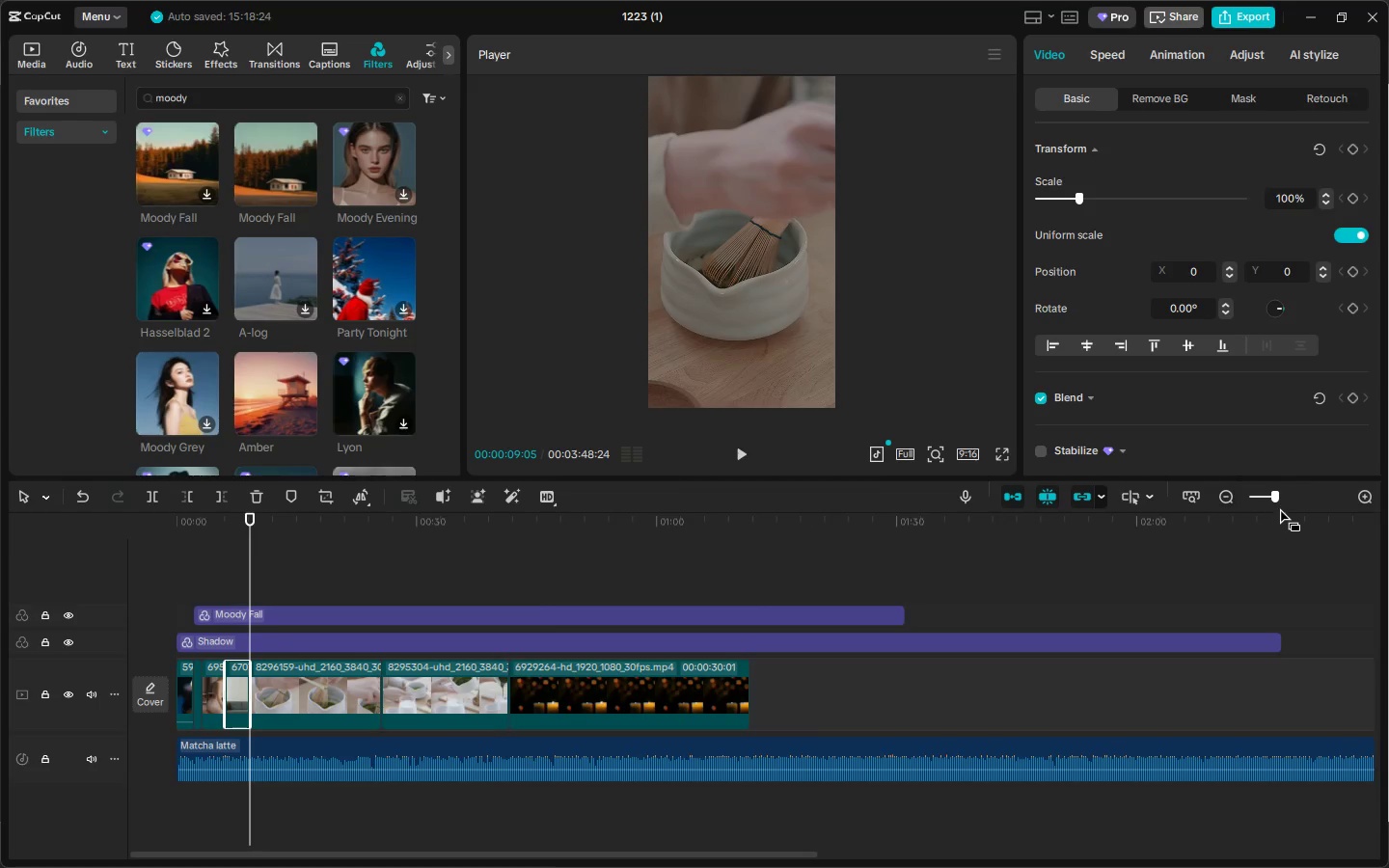 
left_click([1288, 497])
 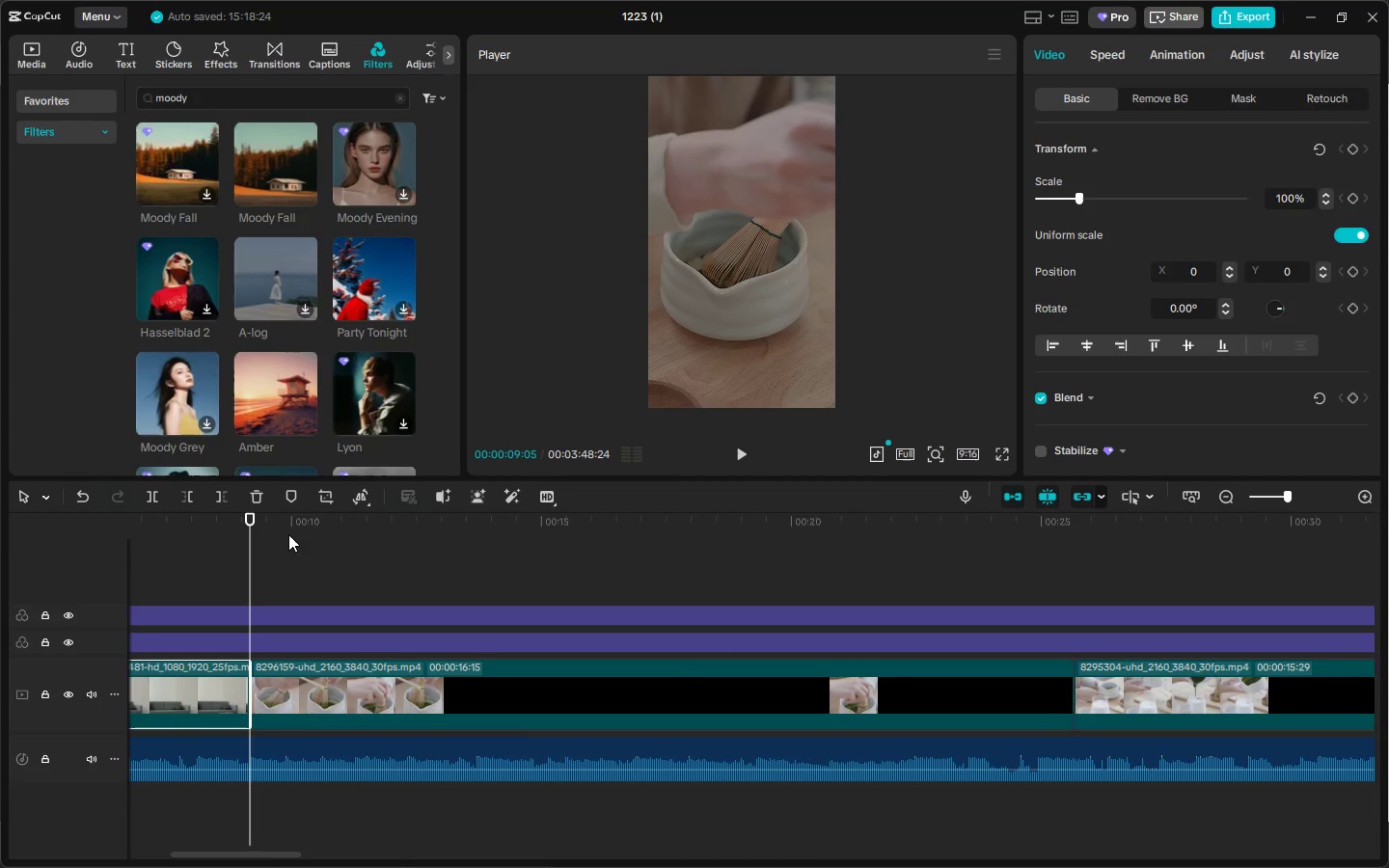 
left_click_drag(start_coordinate=[258, 518], to_coordinate=[10, 556])
 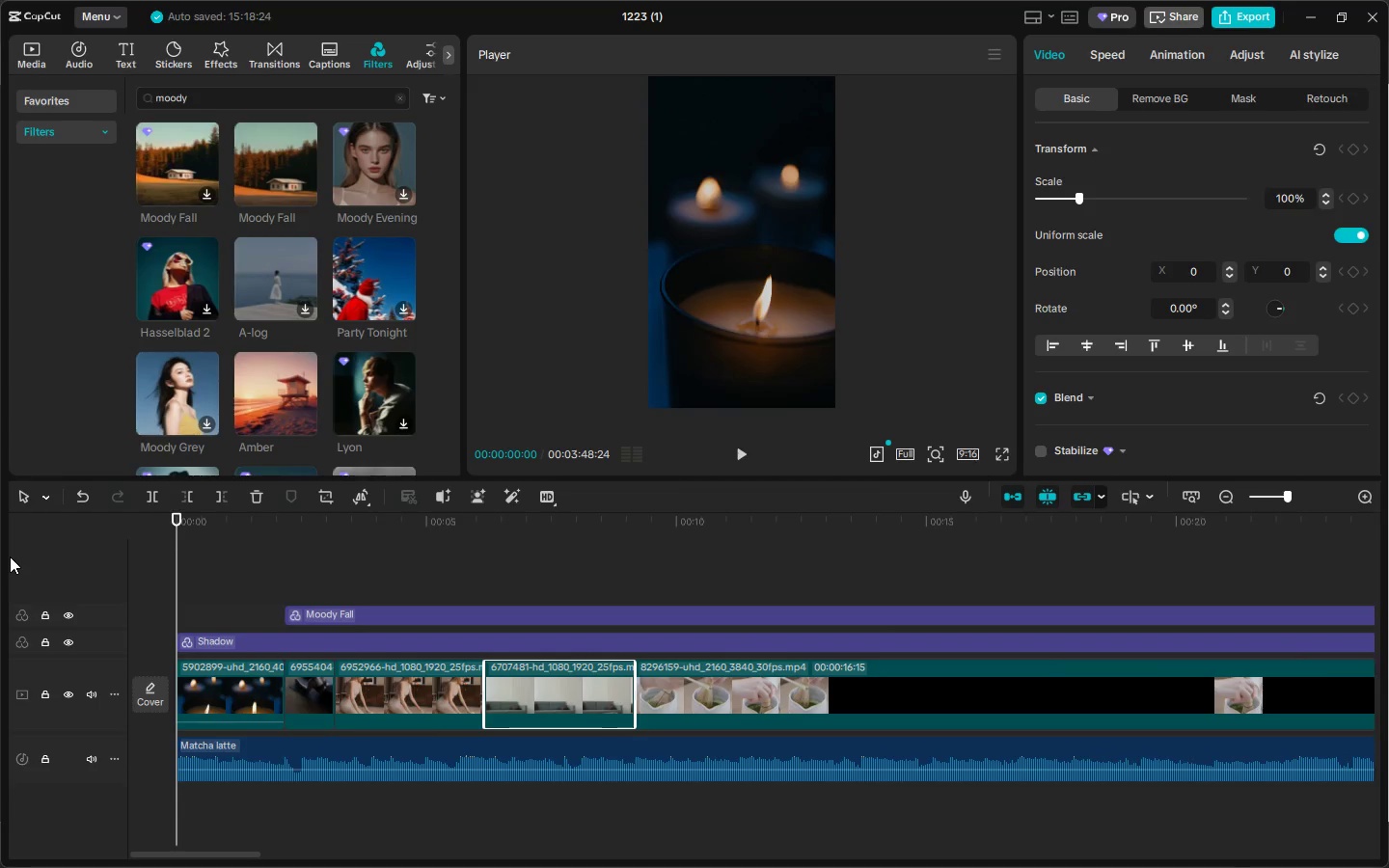 
key(Control+Space)
 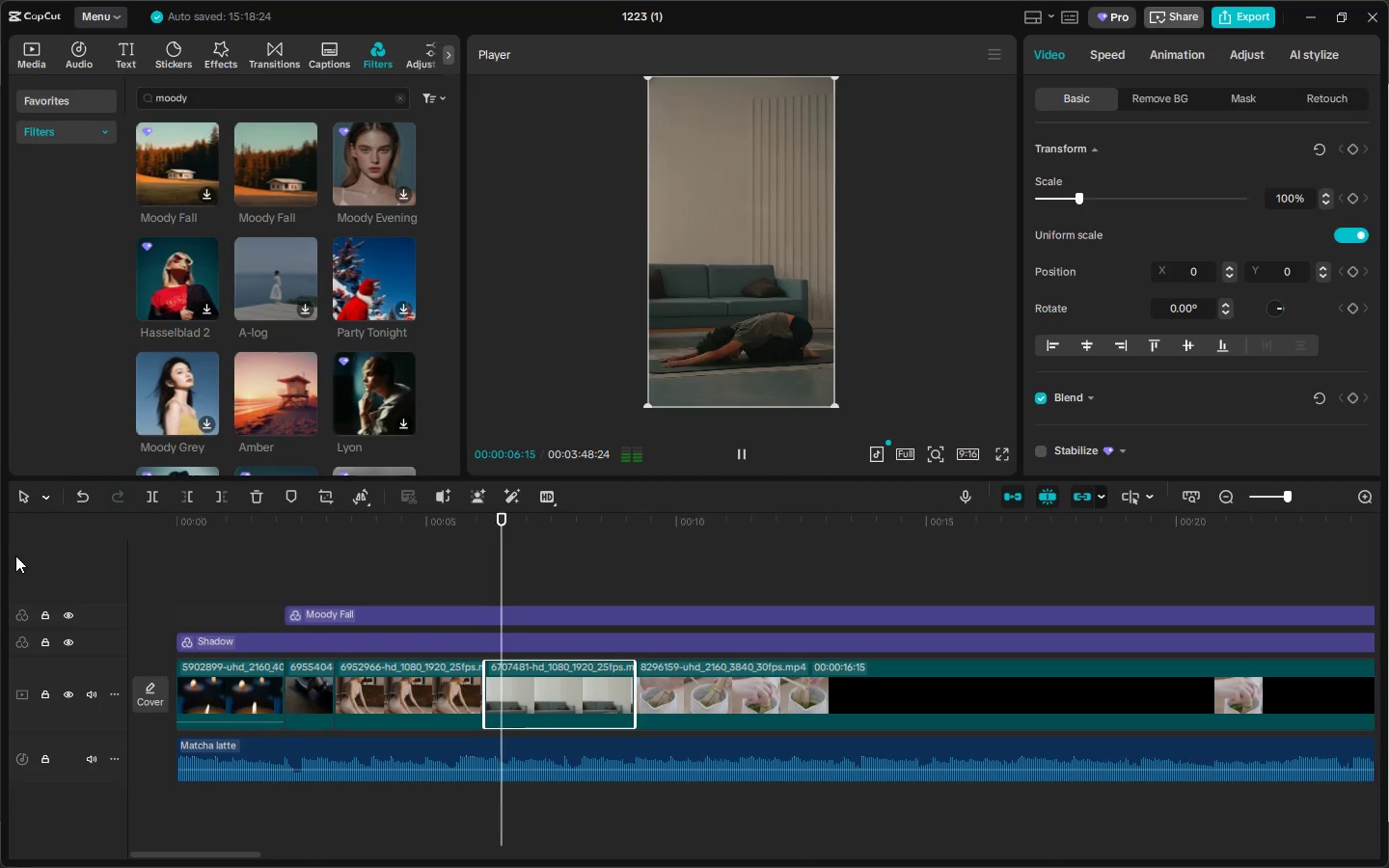 
wait(11.56)
 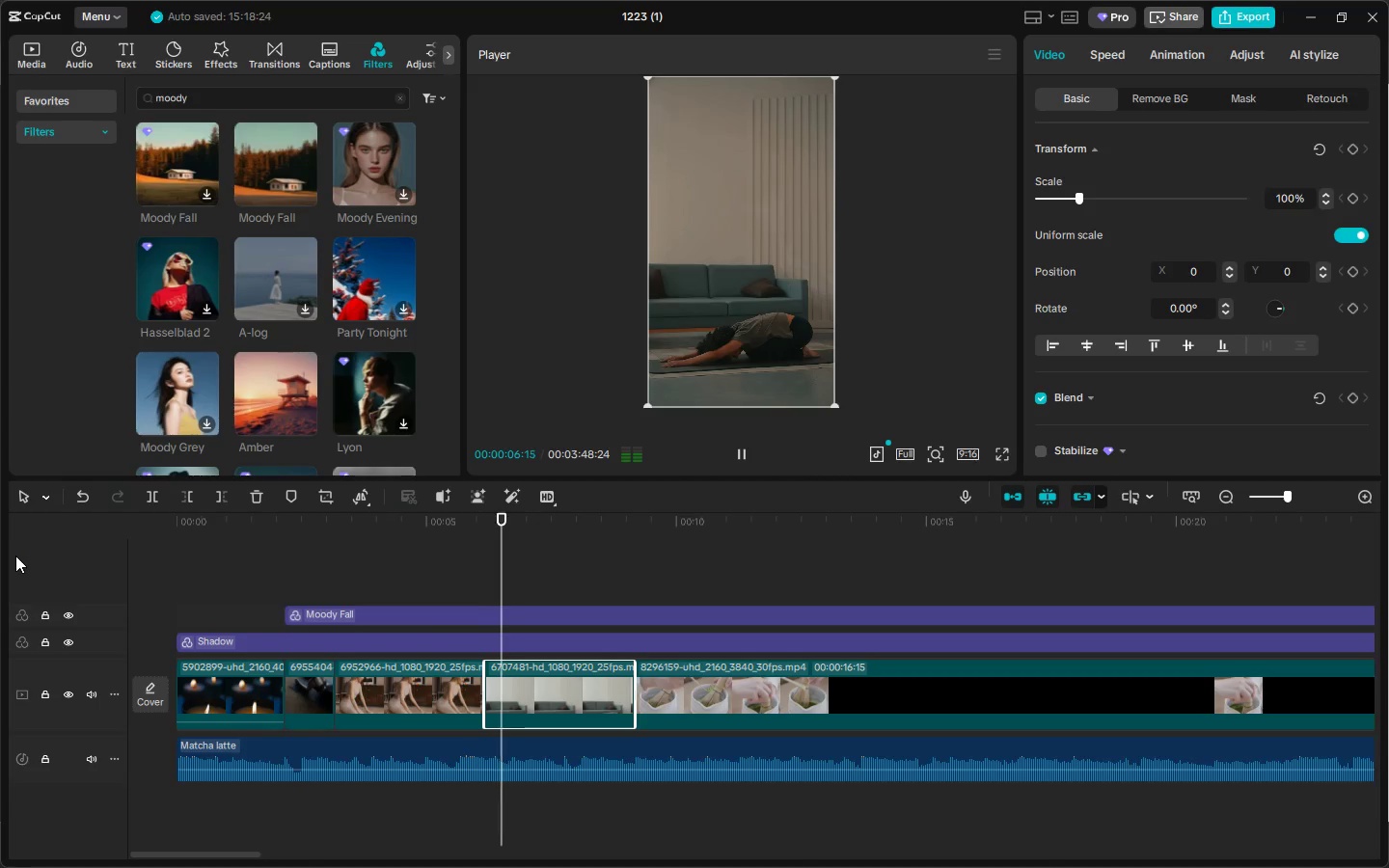 
key(Control+Space)
 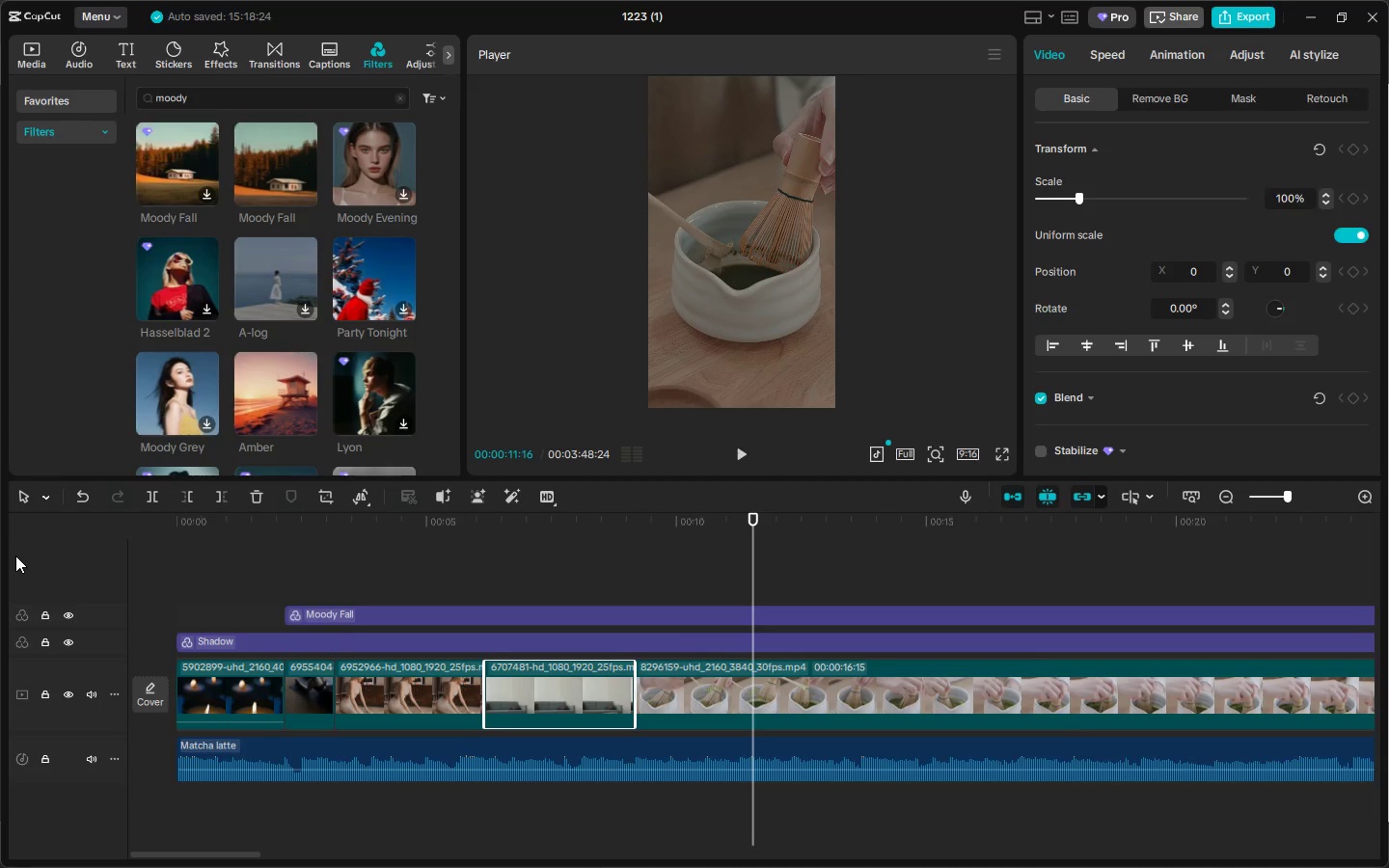 
wait(13.25)
 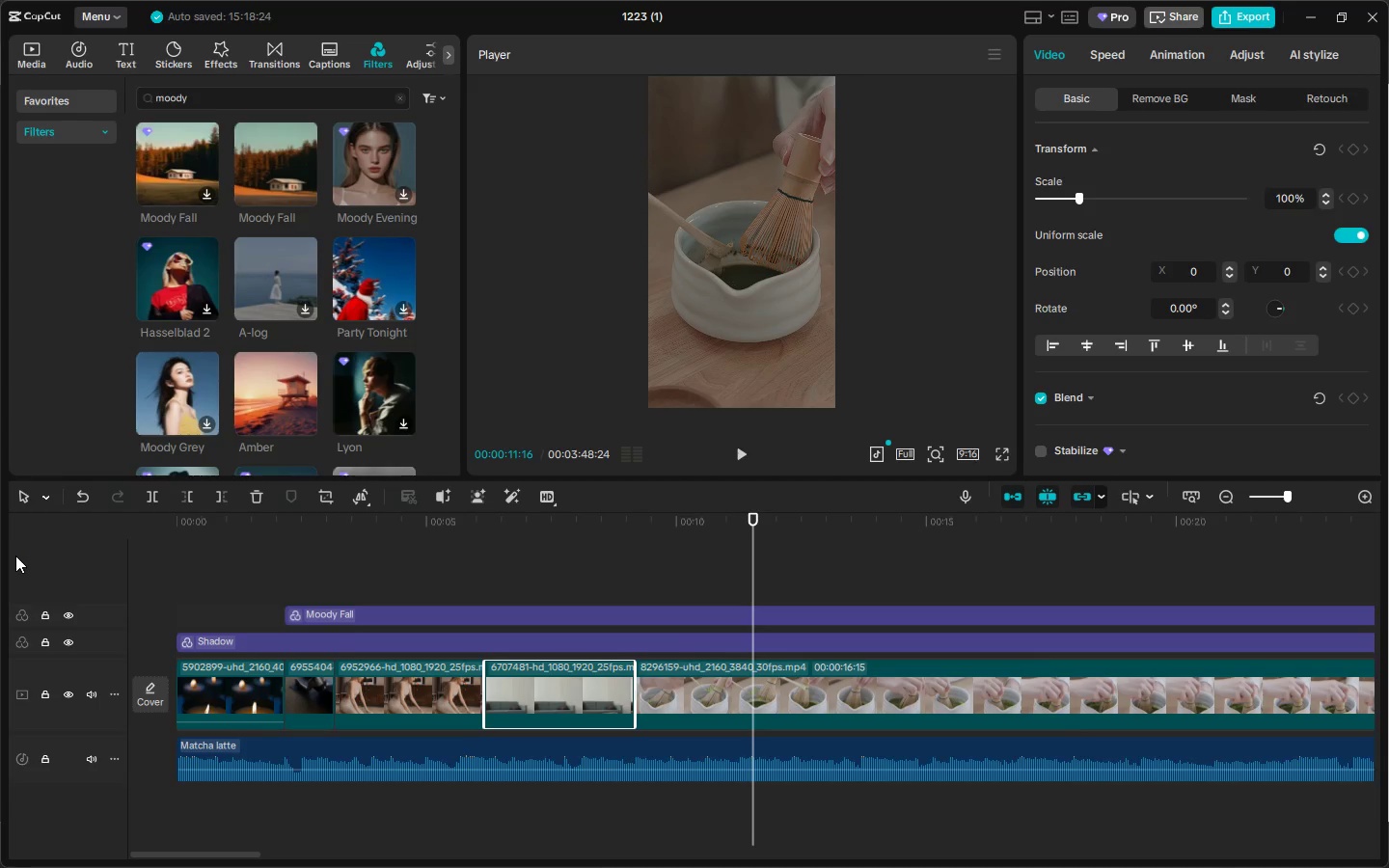 
key(Space)
 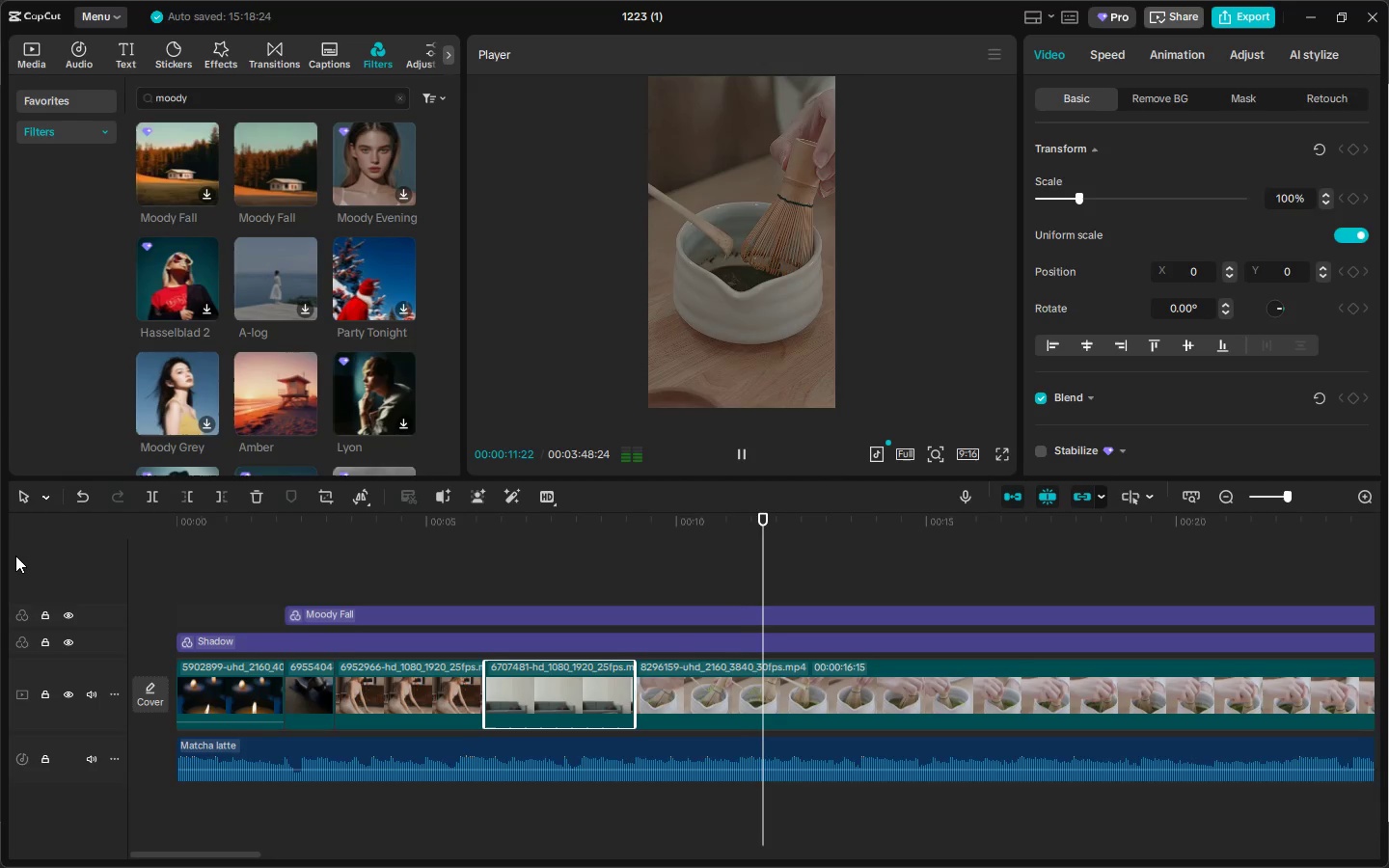 
key(Space)
 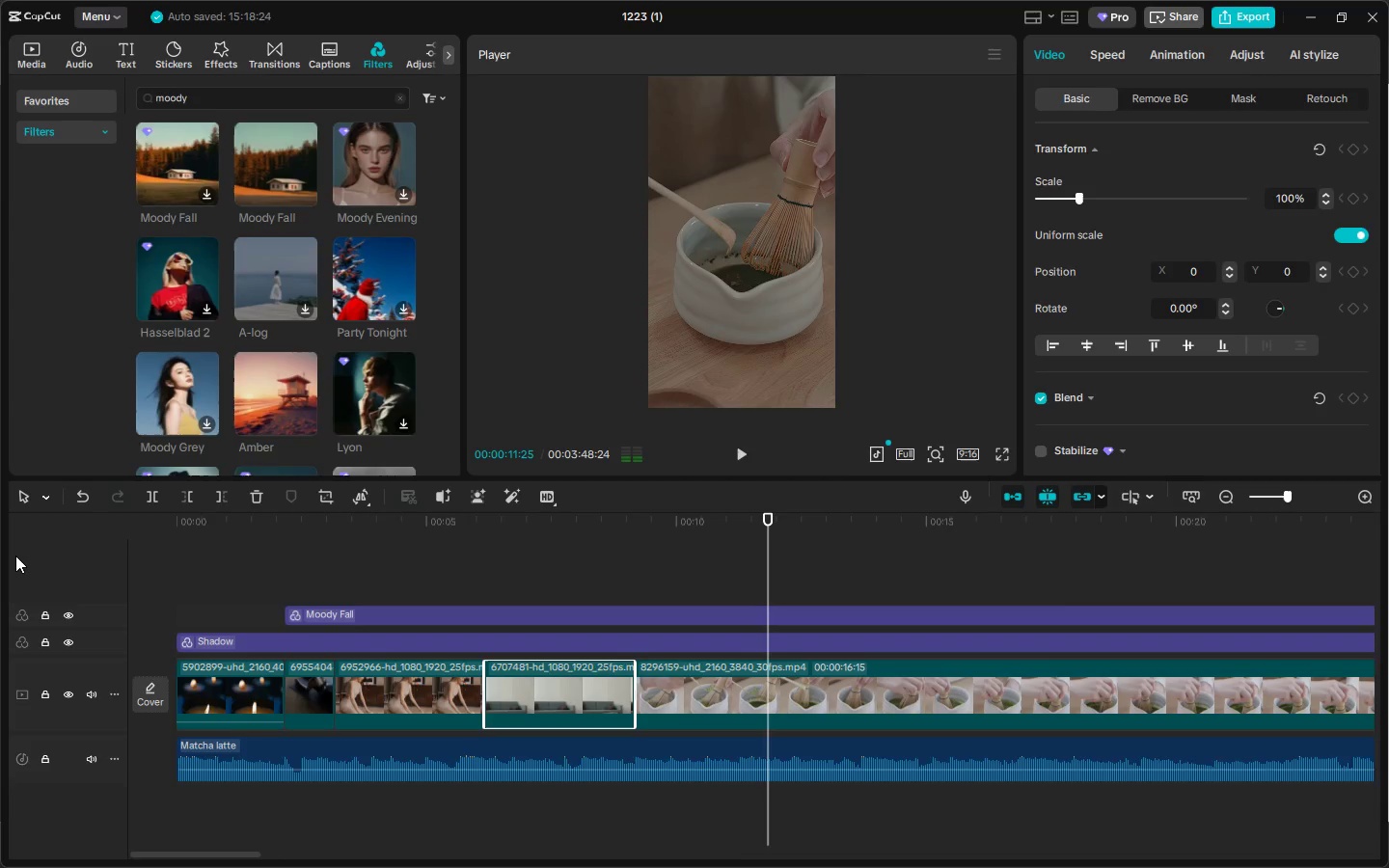 
key(Alt+AltLeft)
 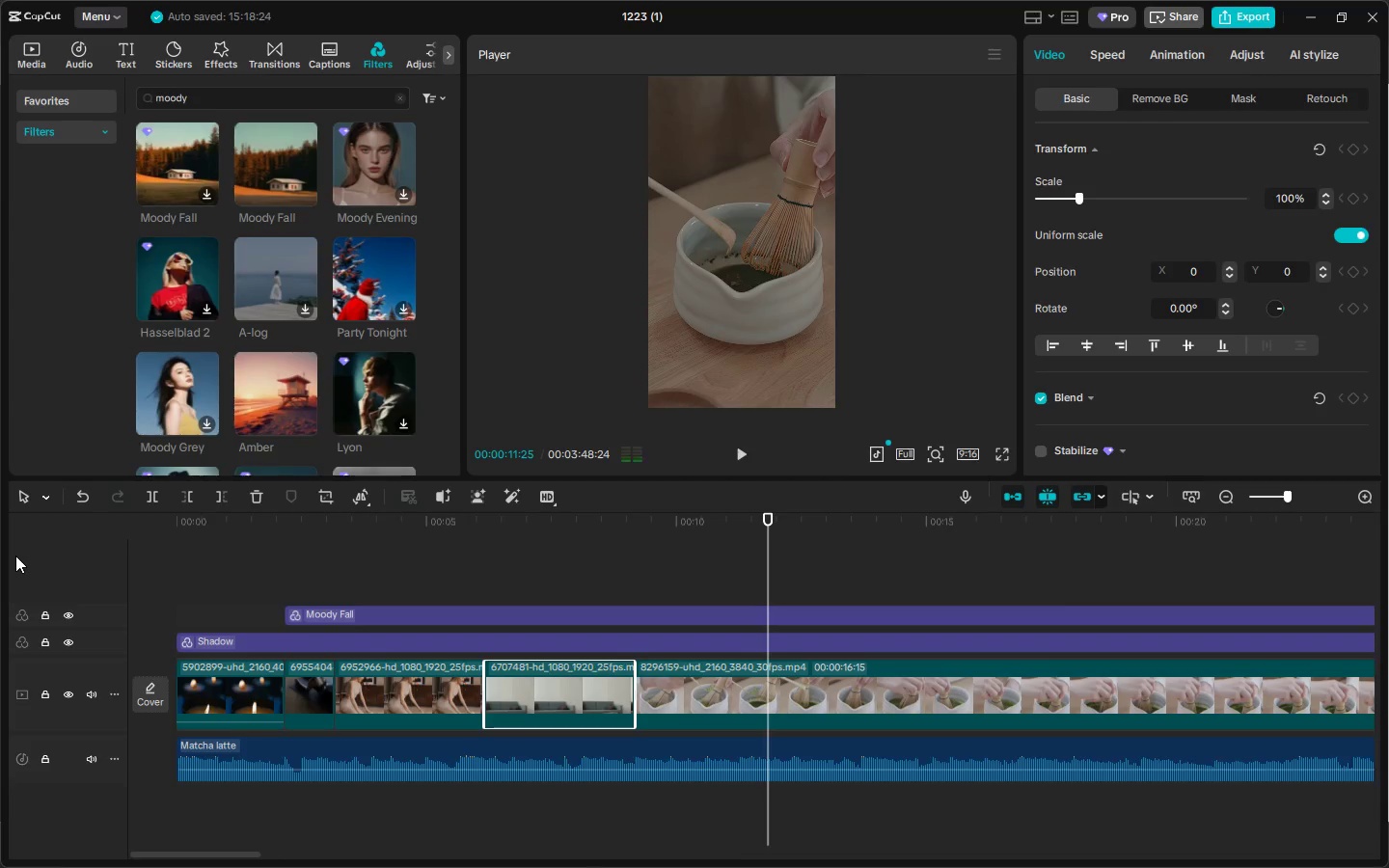 
key(Alt+Tab)
 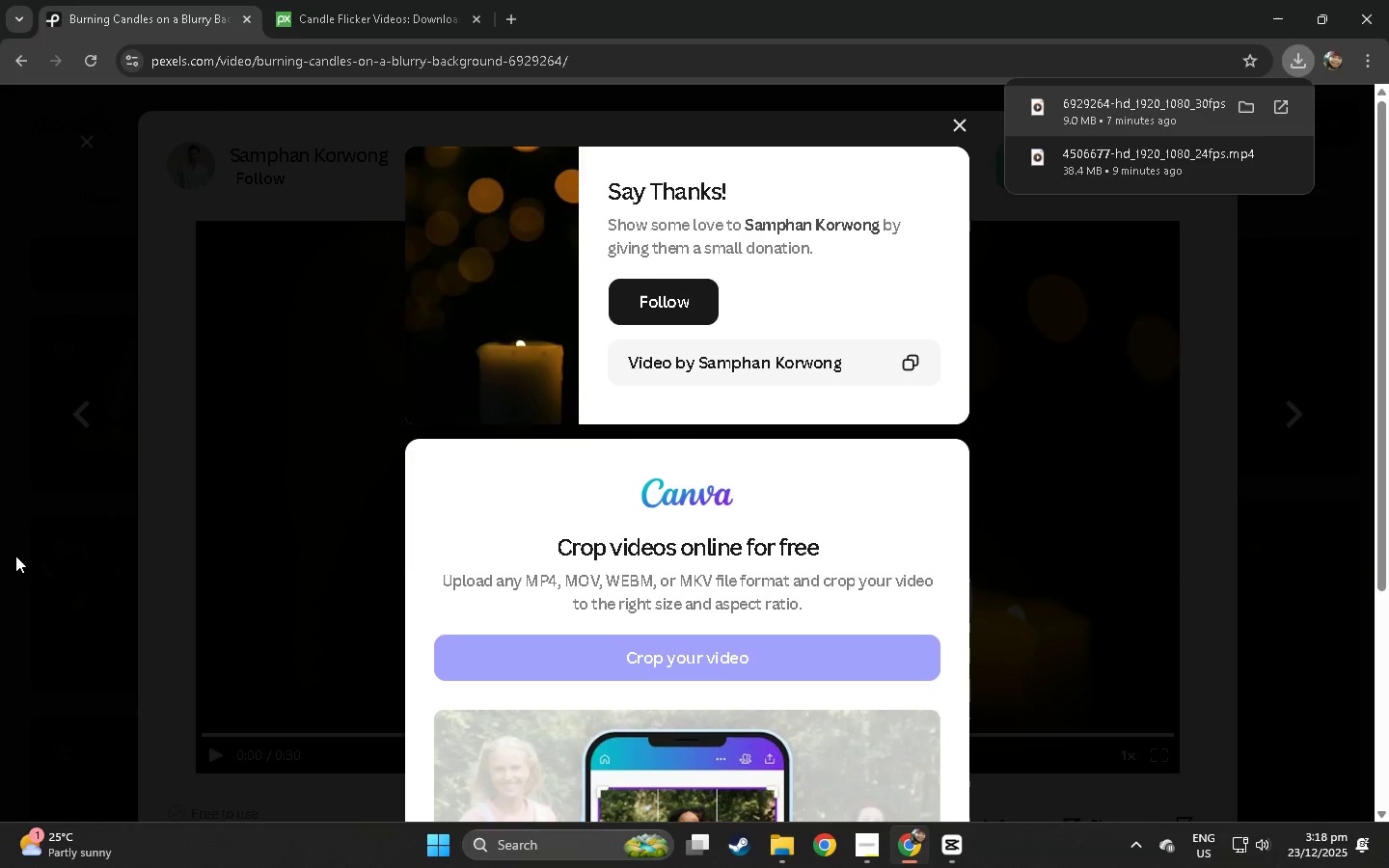 
key(Alt+Tab)
 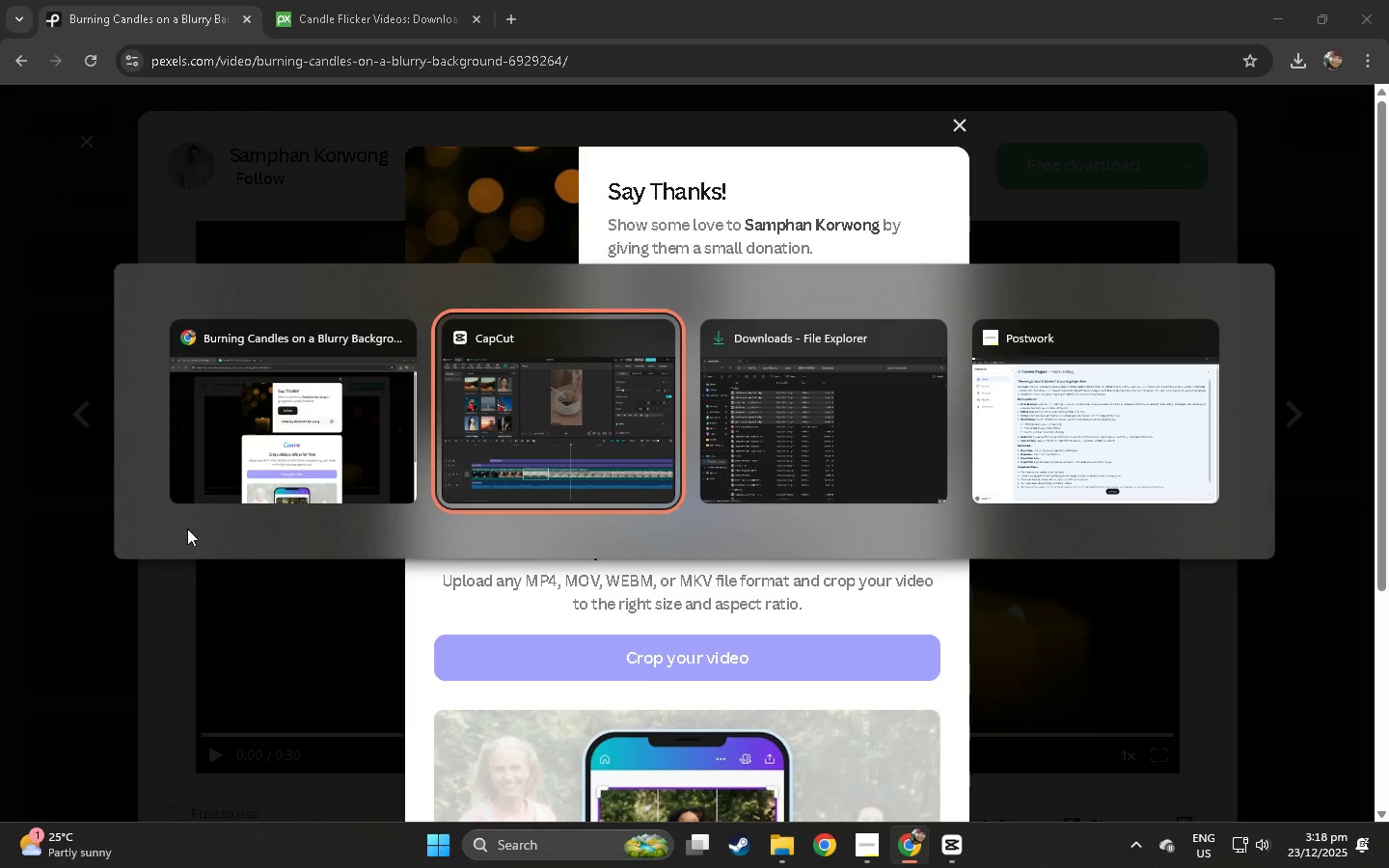 
key(Alt+Tab)
 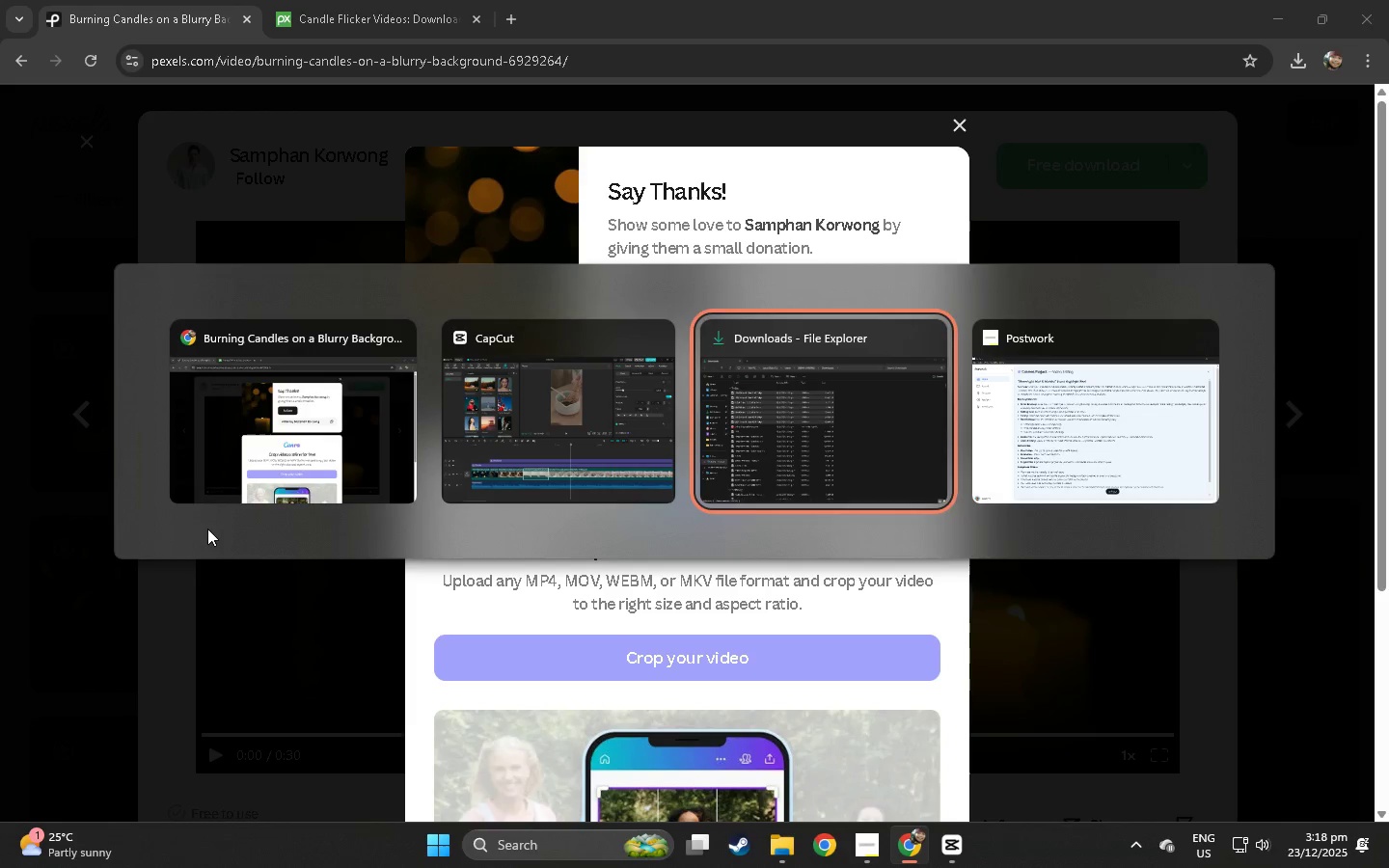 
key(Alt+Tab)